 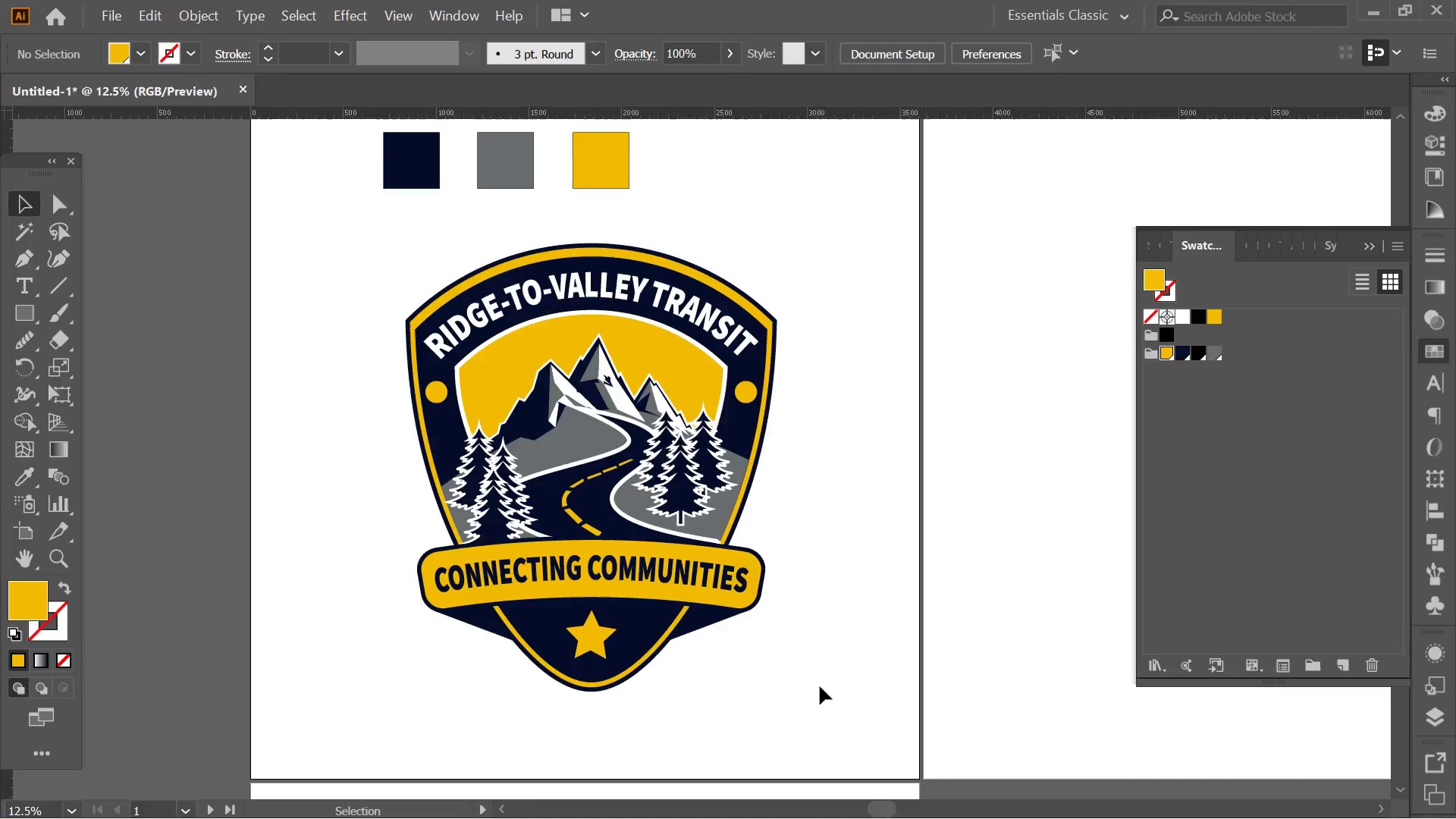 
key(Alt+AltLeft)
 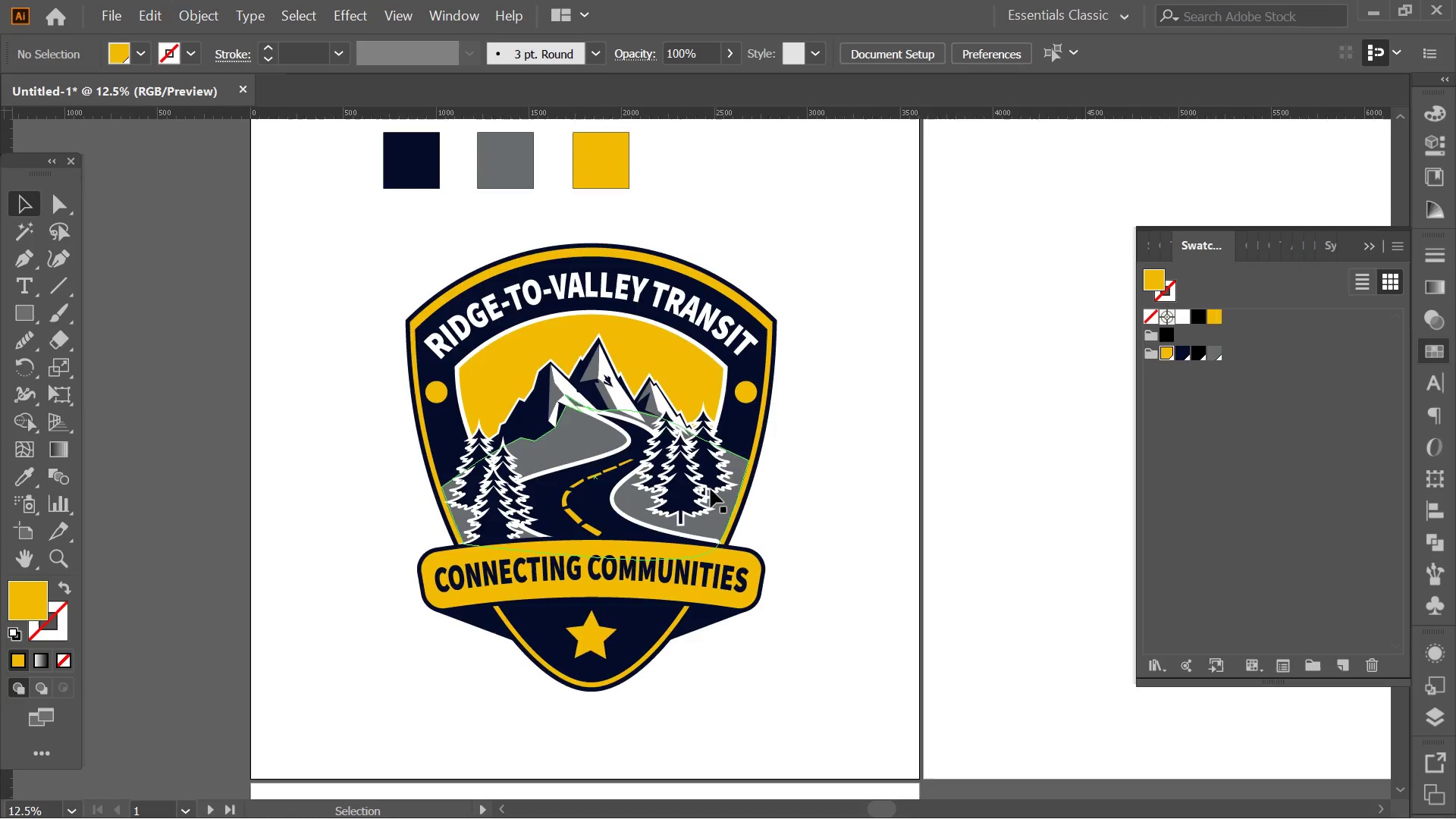 
key(Space)
 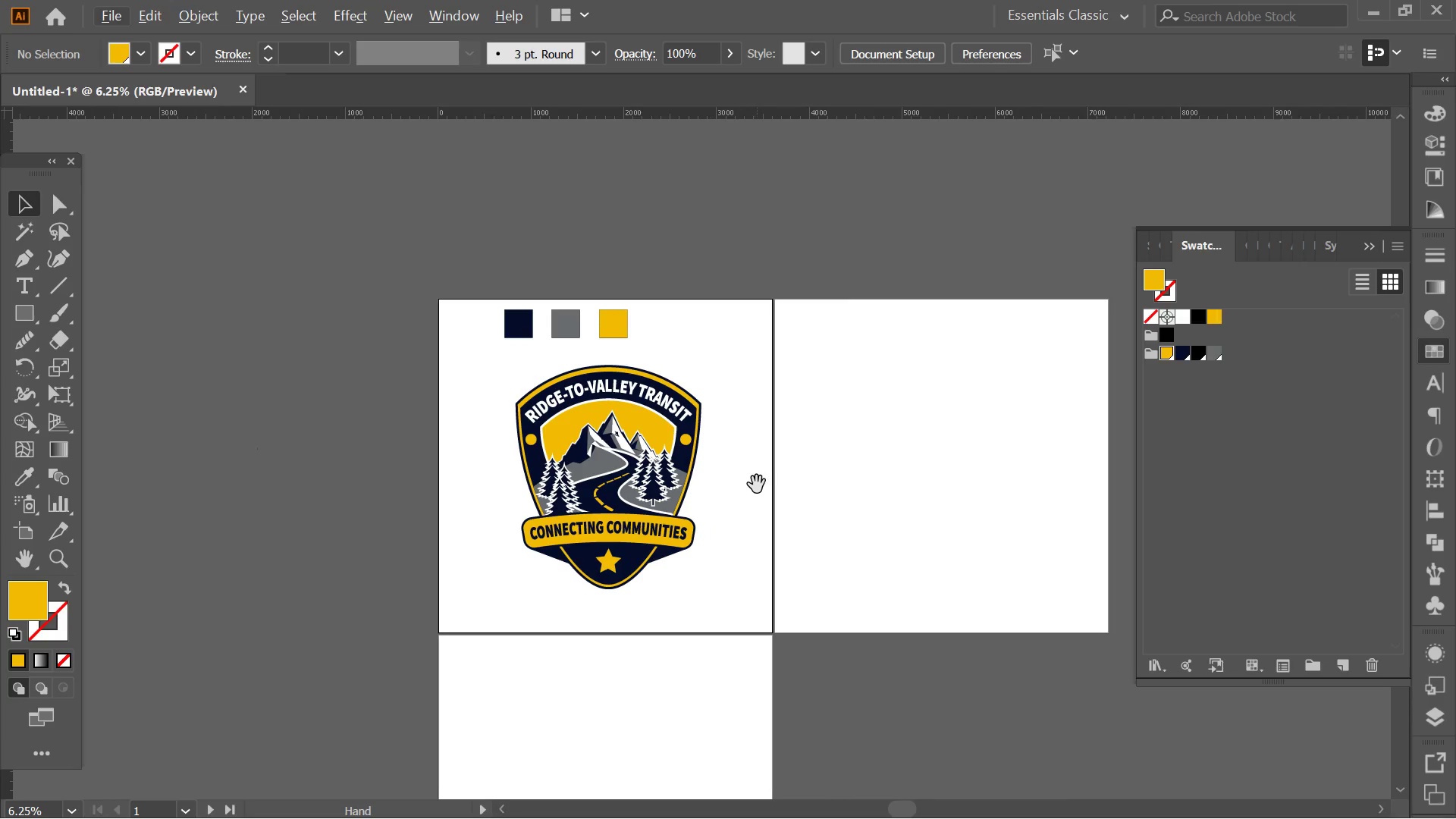 
left_click([757, 485])
 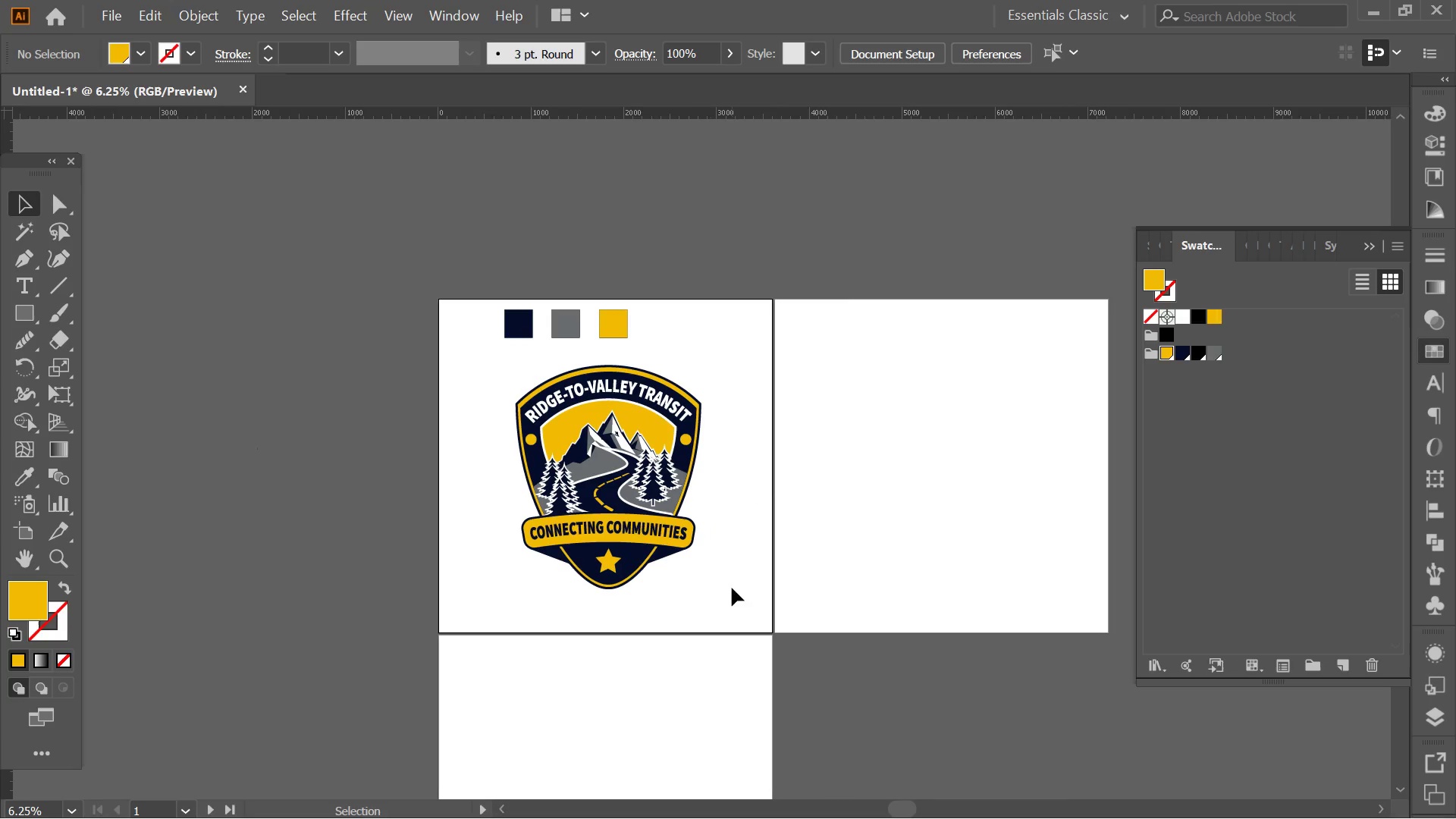 
scroll: coordinate [711, 486], scroll_direction: down, amount: 2.0
 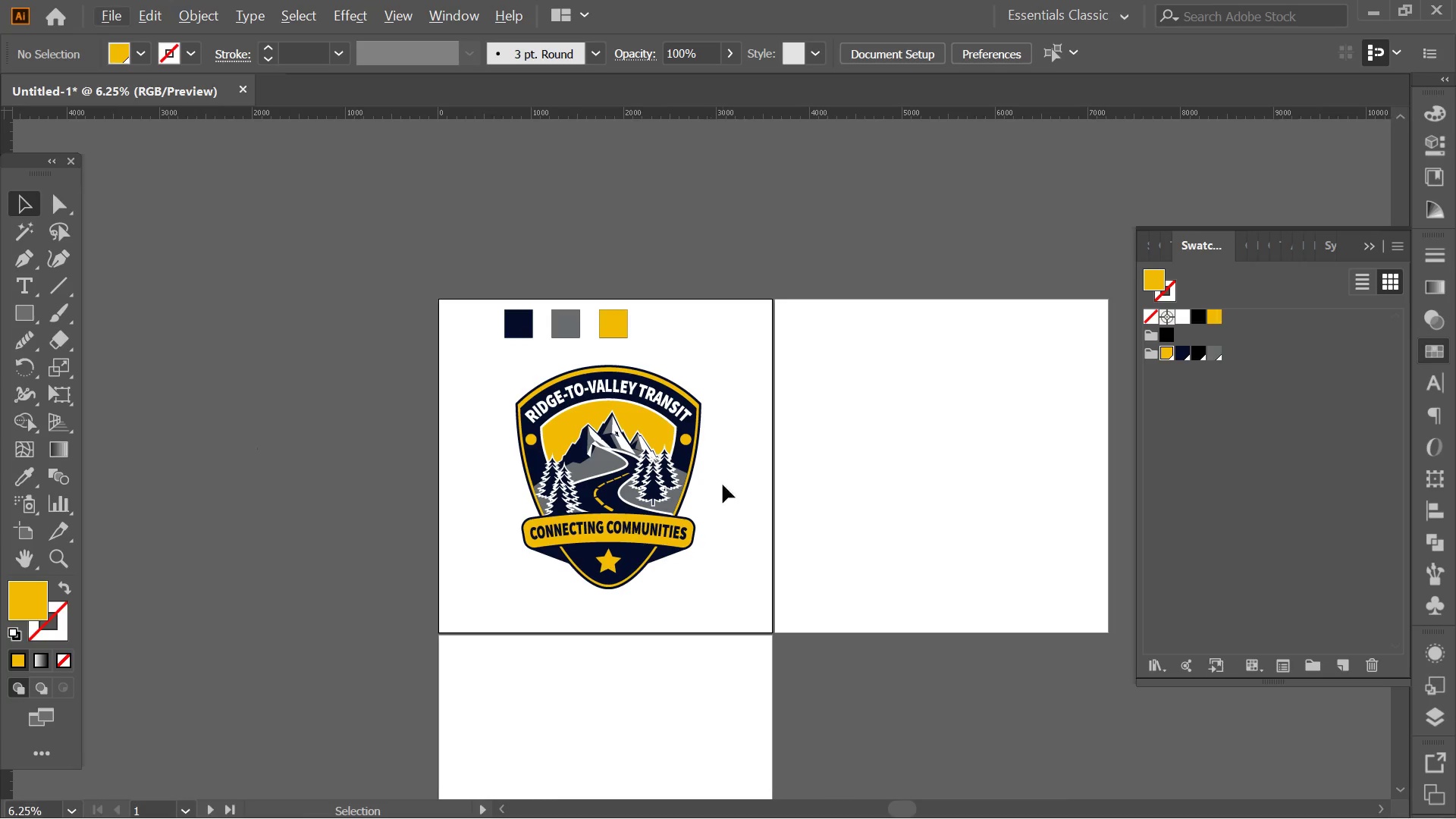 
left_click_drag(start_coordinate=[732, 588], to_coordinate=[494, 413])
 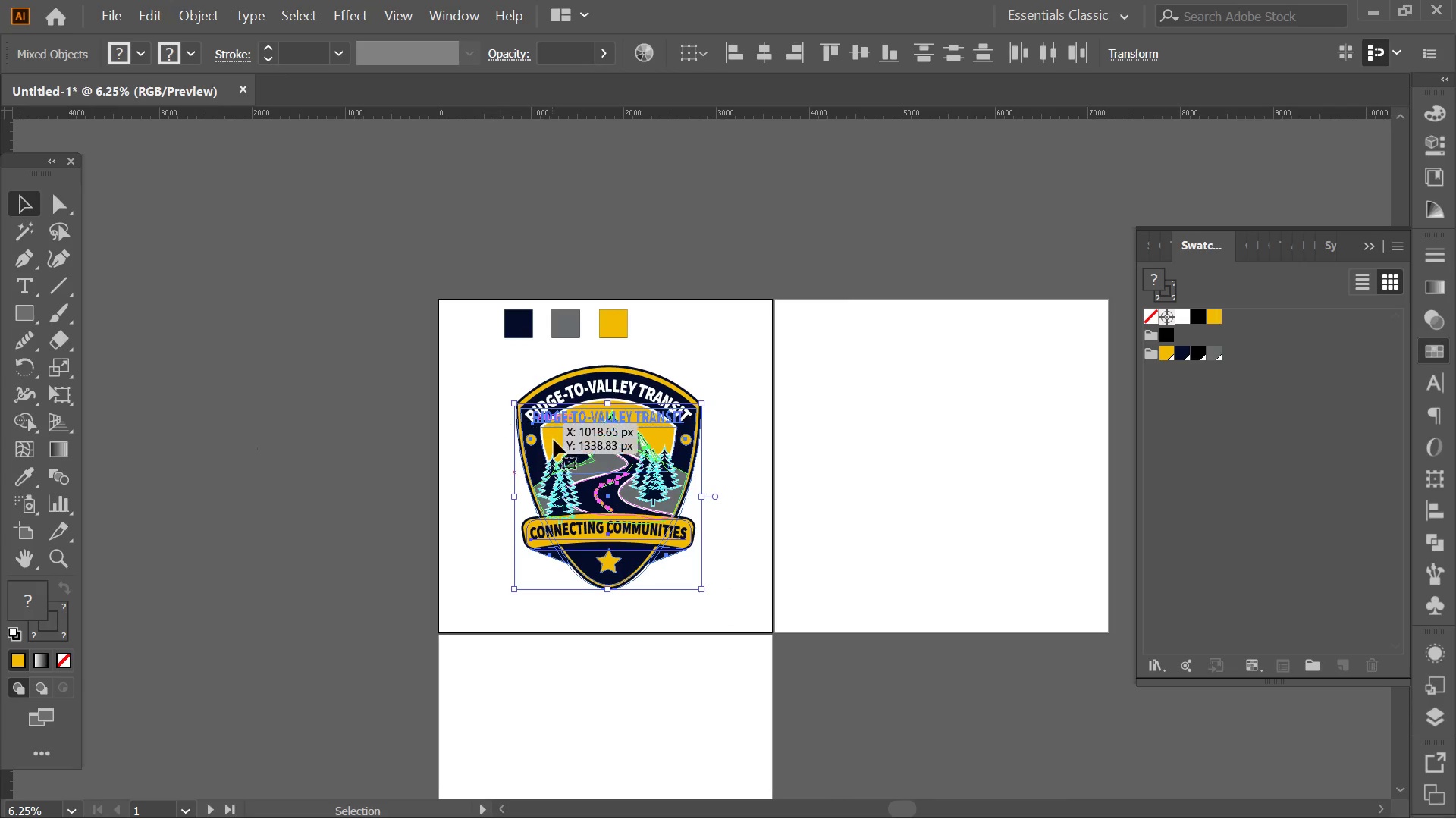 
hold_key(key=AltLeft, duration=0.81)
left_click_drag(start_coordinate=[559, 443], to_coordinate=[630, 443])
 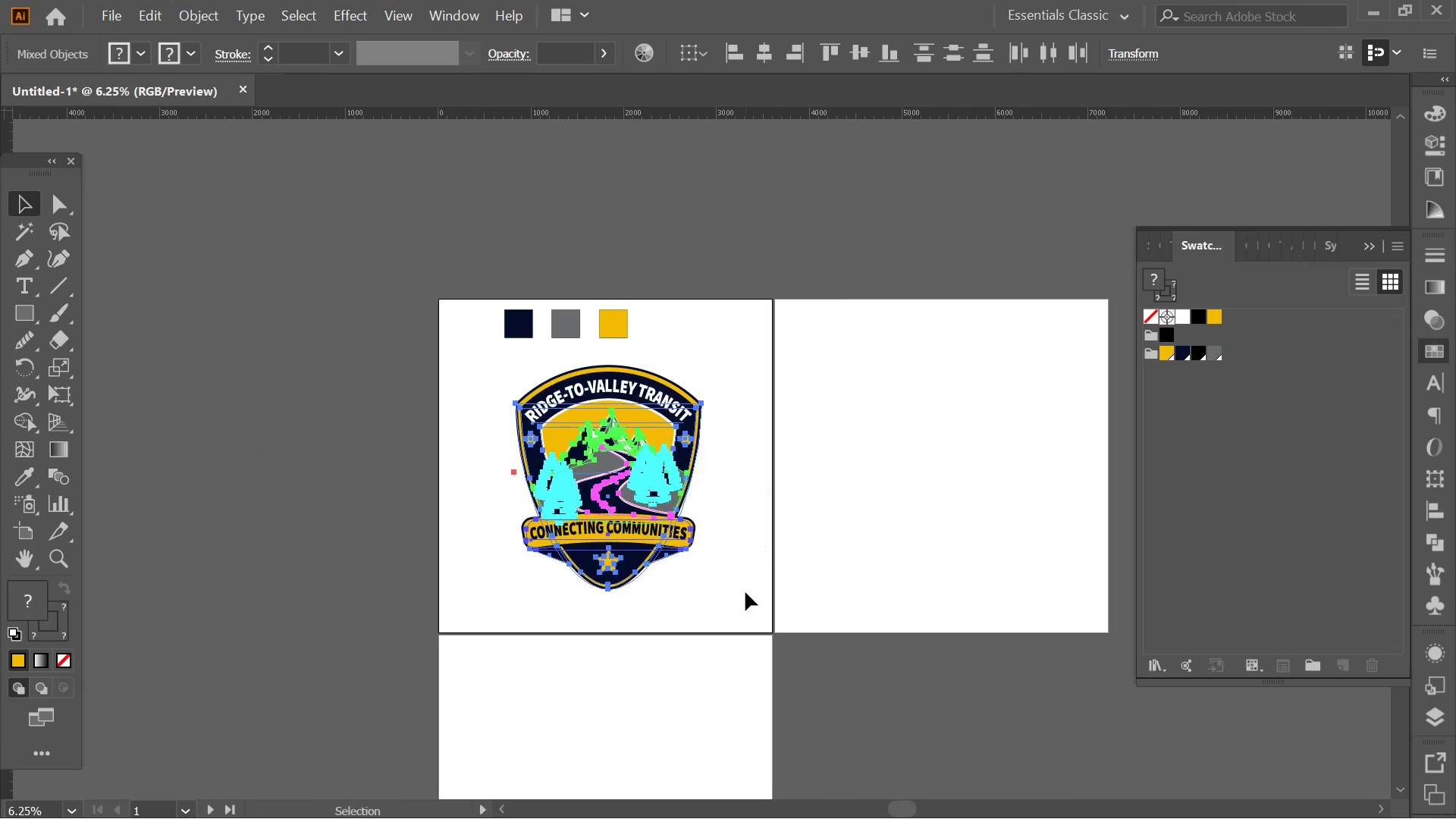 
hold_key(key=ShiftLeft, duration=0.38)
 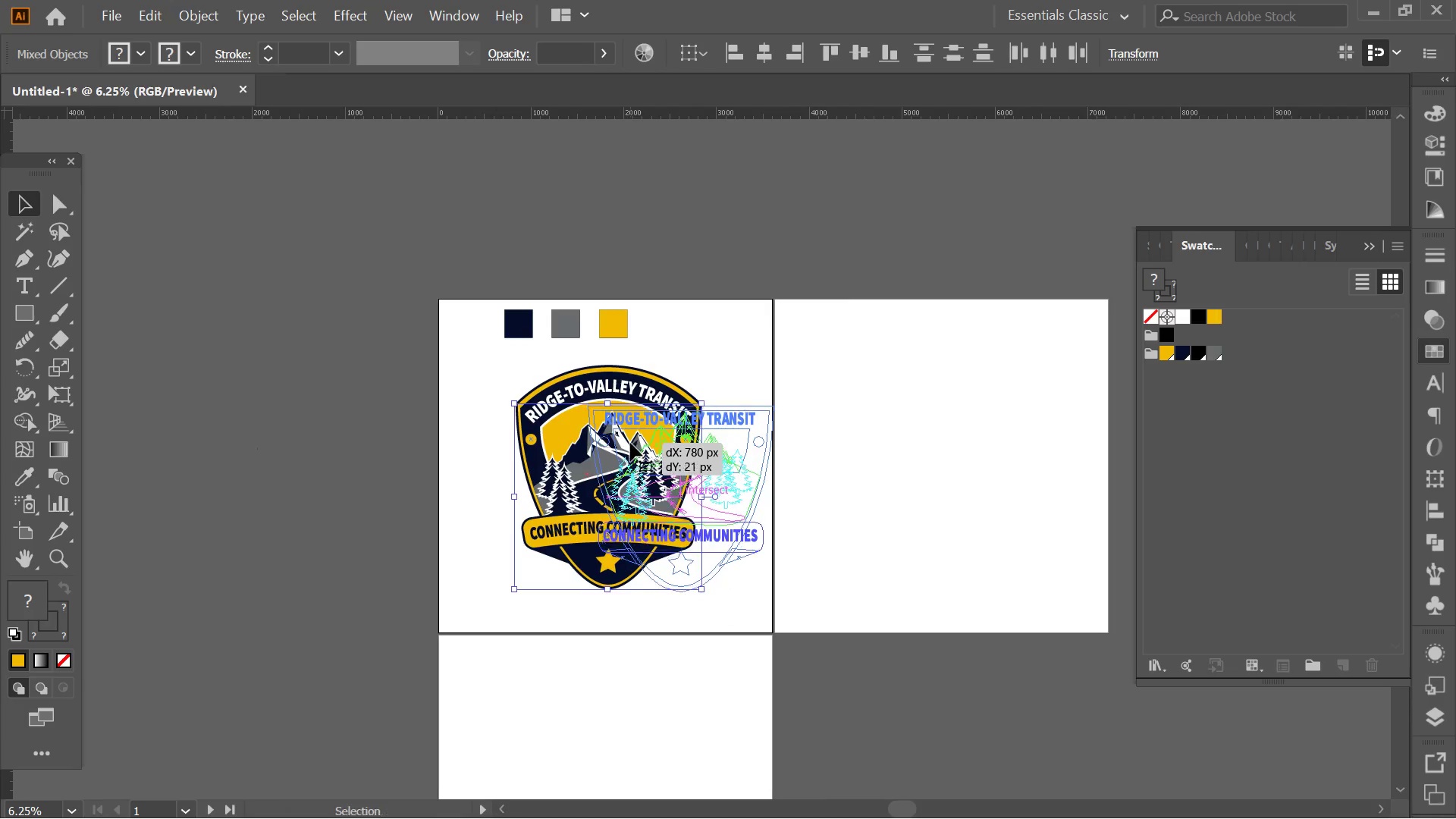 
key(Control+ControlLeft)
 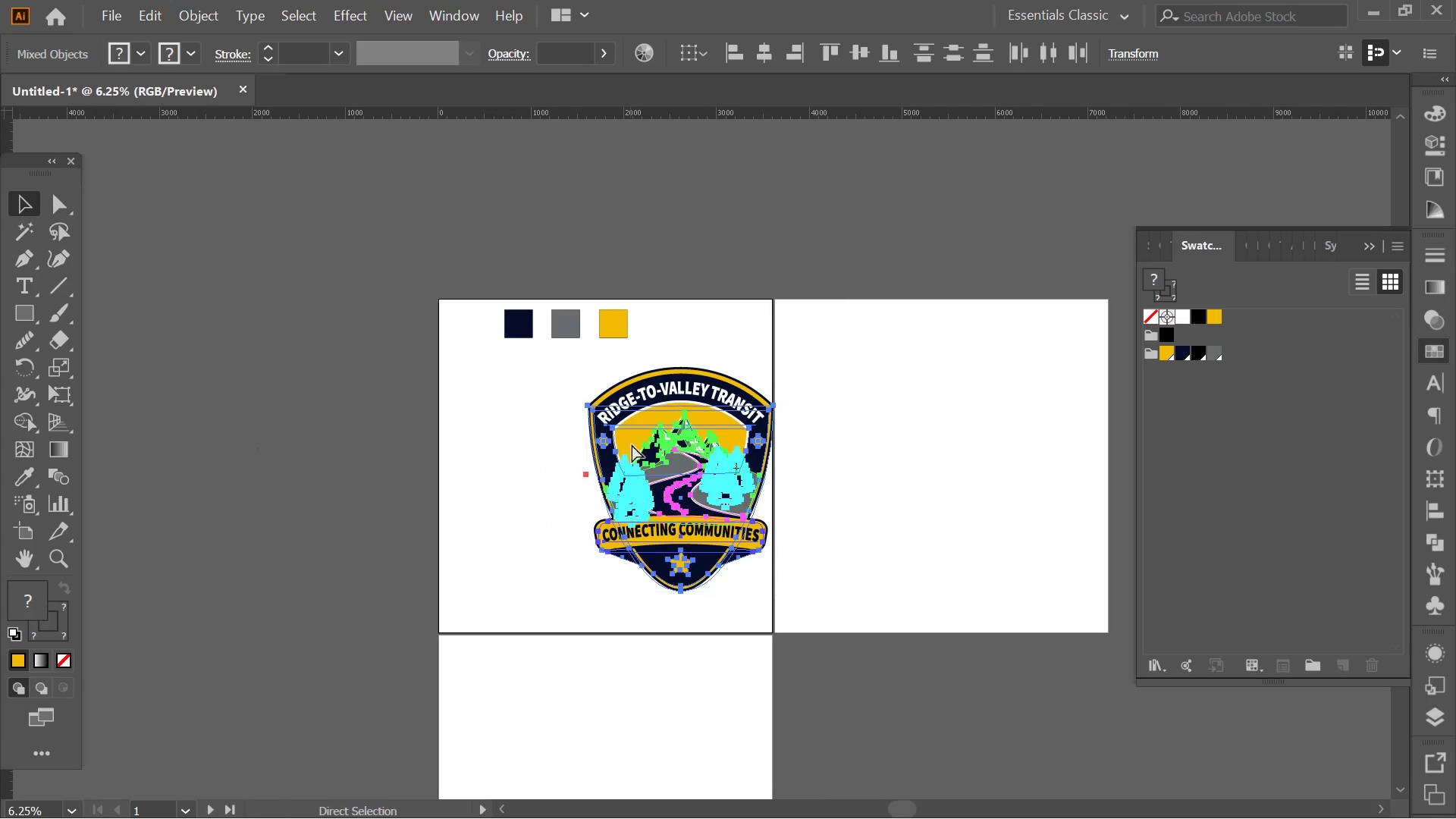 
key(Control+Z)
 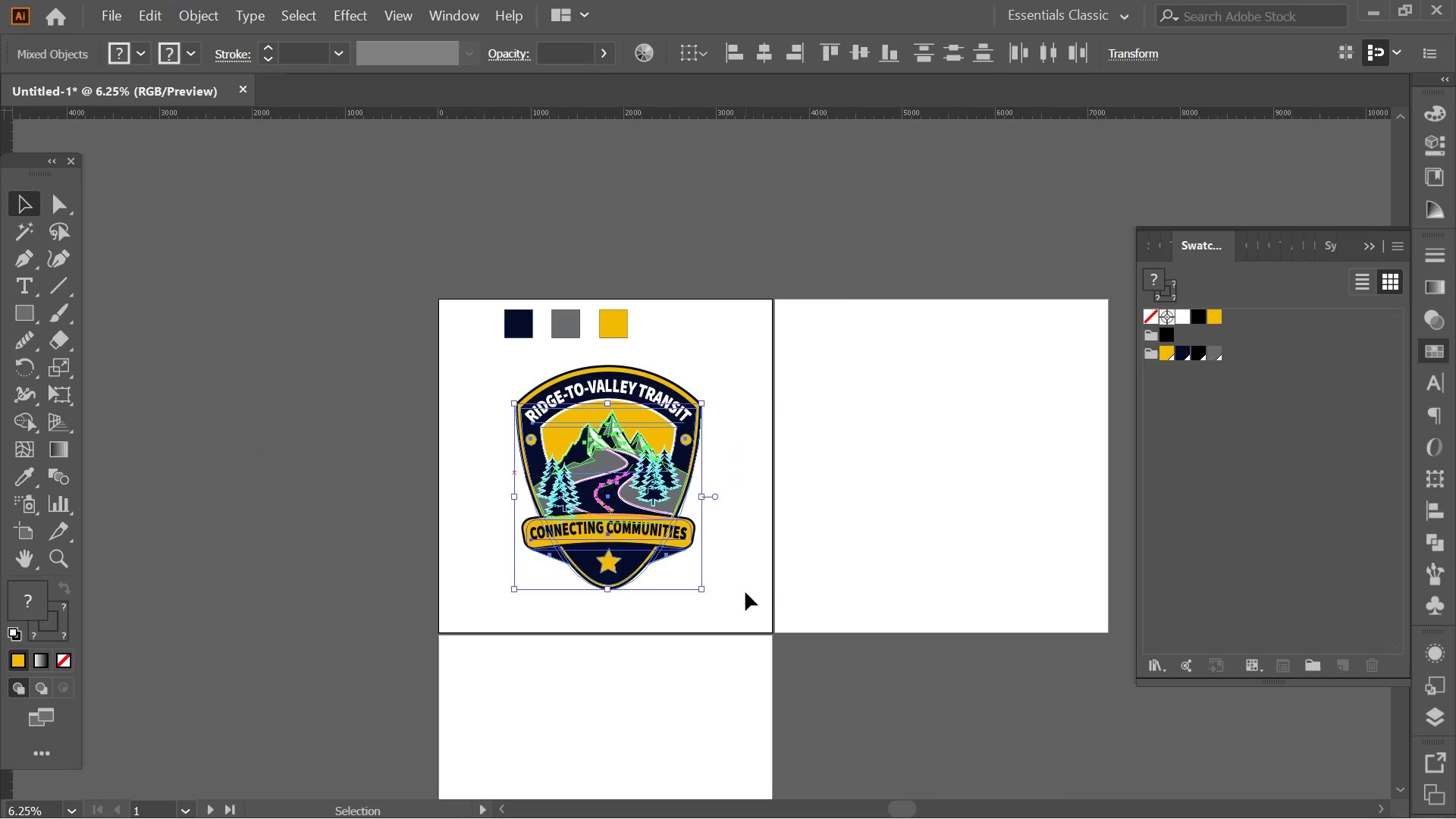 
left_click([713, 599])
 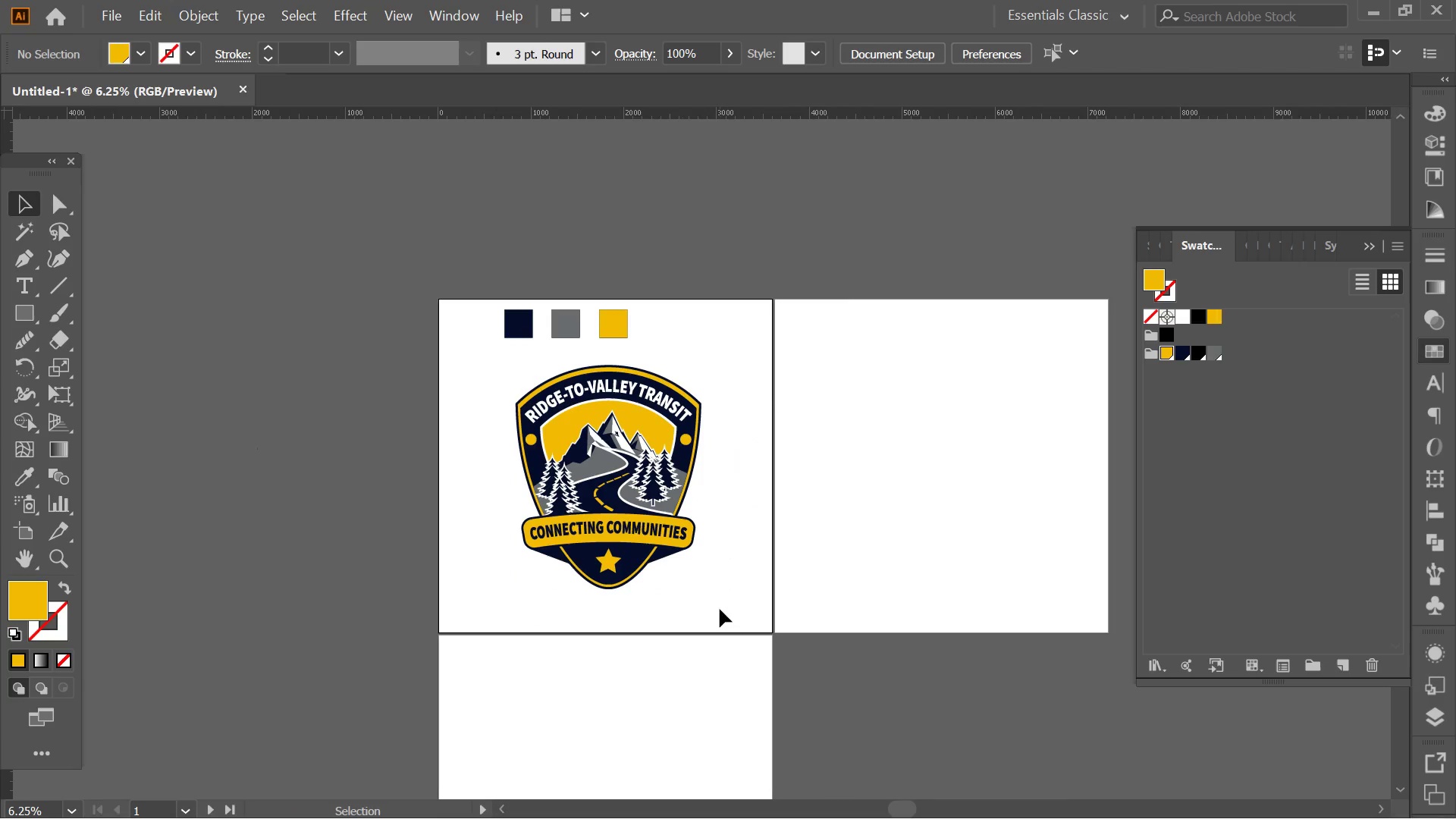 
left_click_drag(start_coordinate=[720, 609], to_coordinate=[507, 377])
 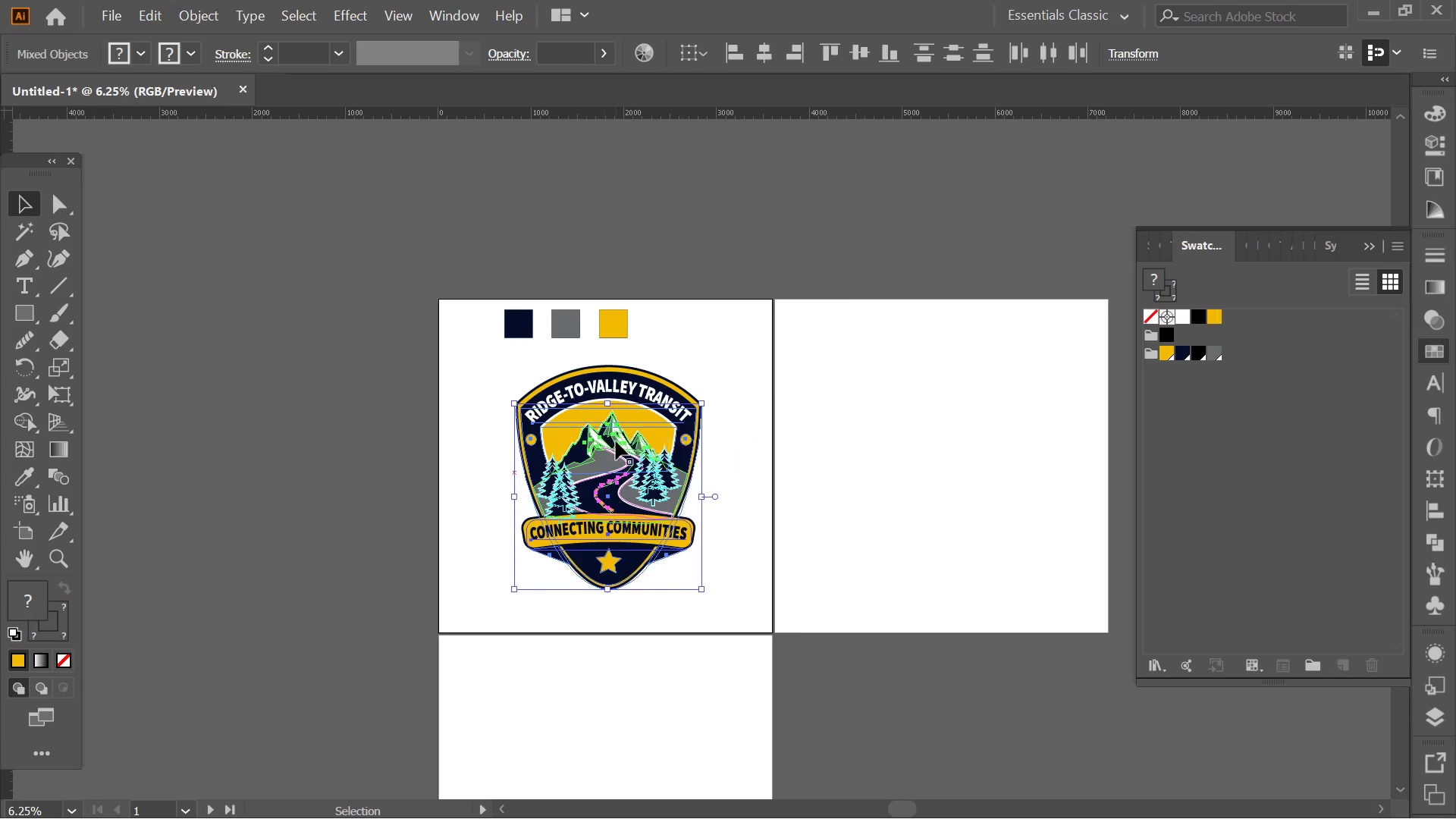 
right_click([616, 441])
 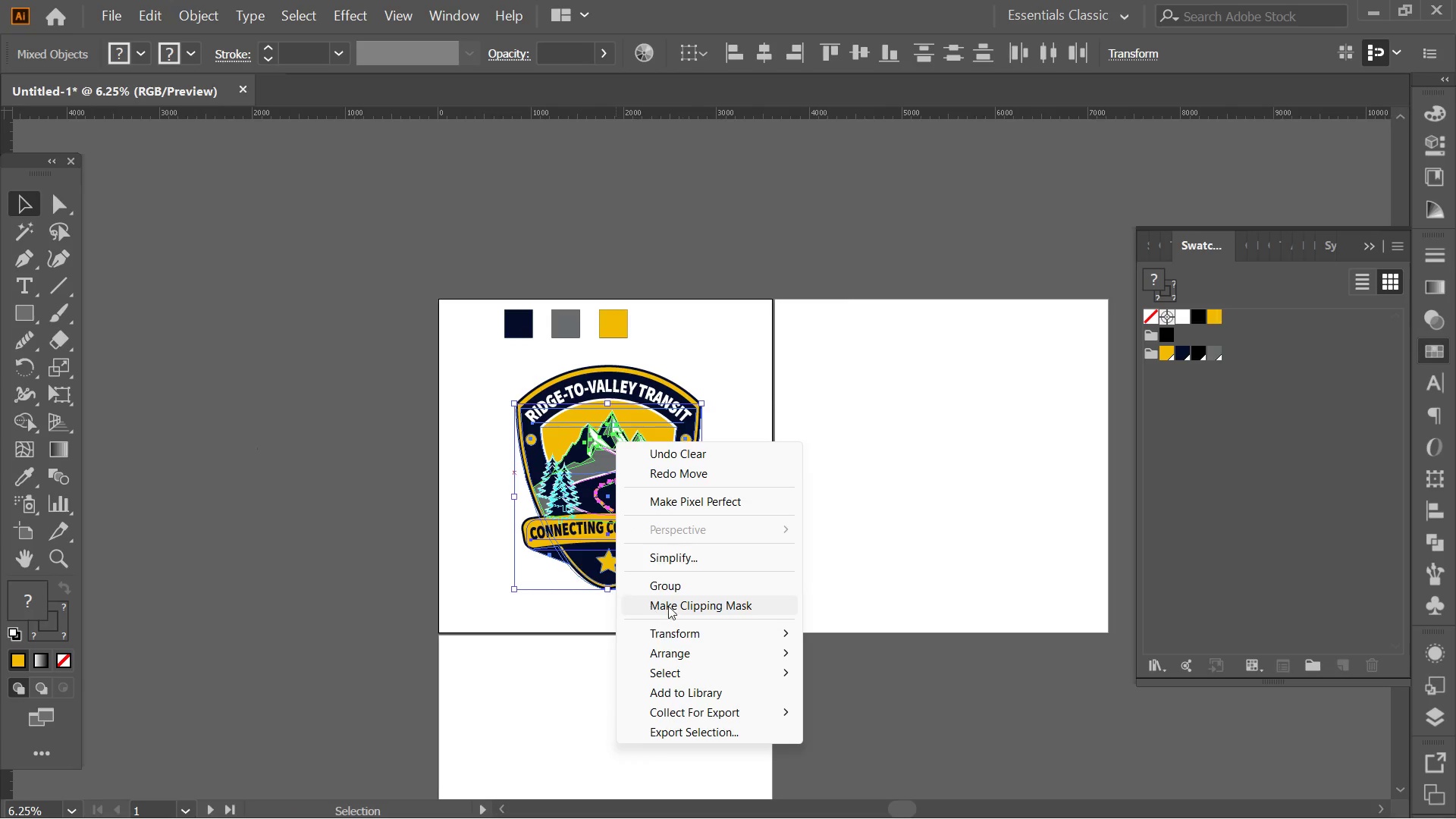 
left_click([679, 590])
 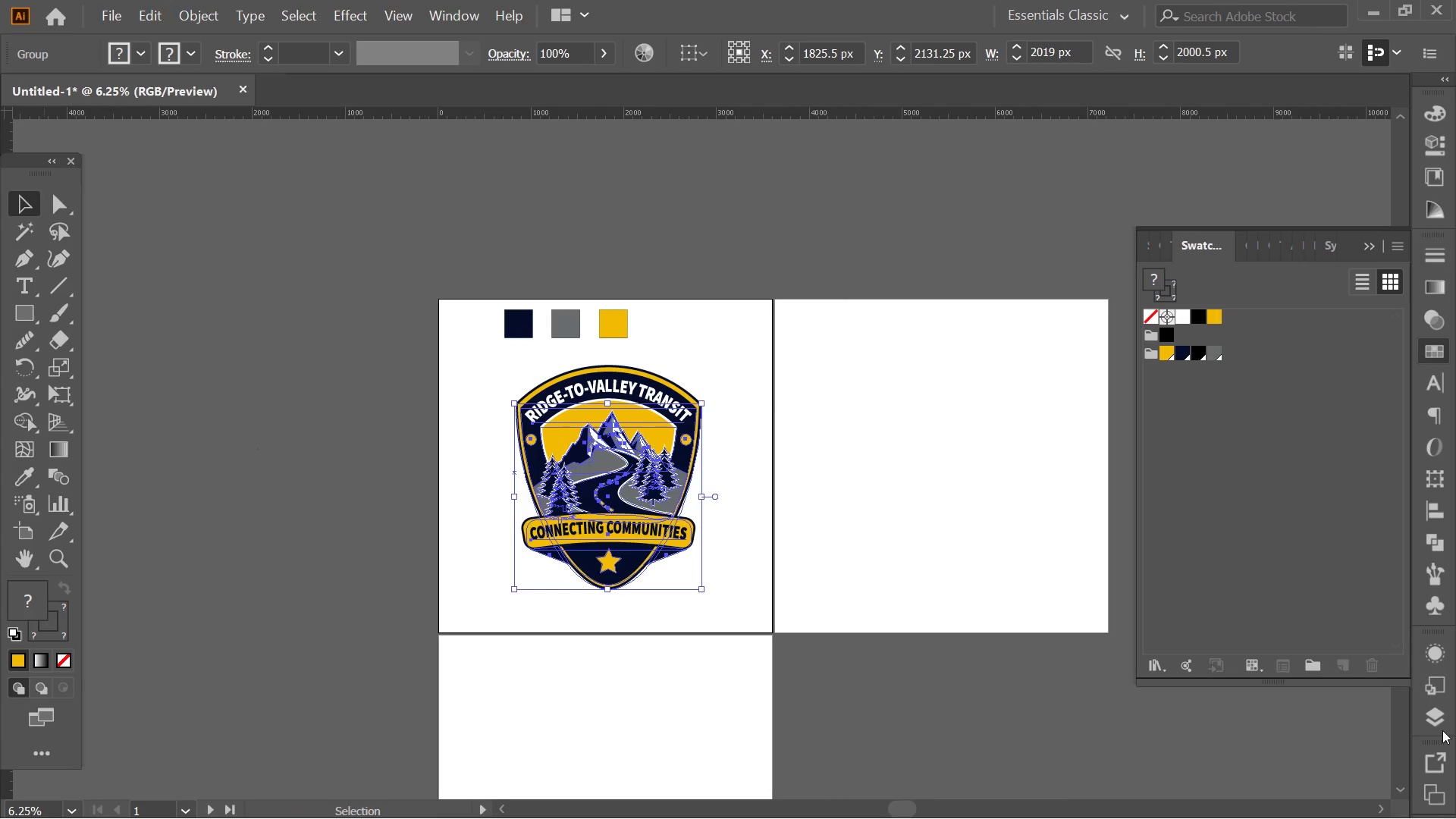 
double_click([1442, 730])
 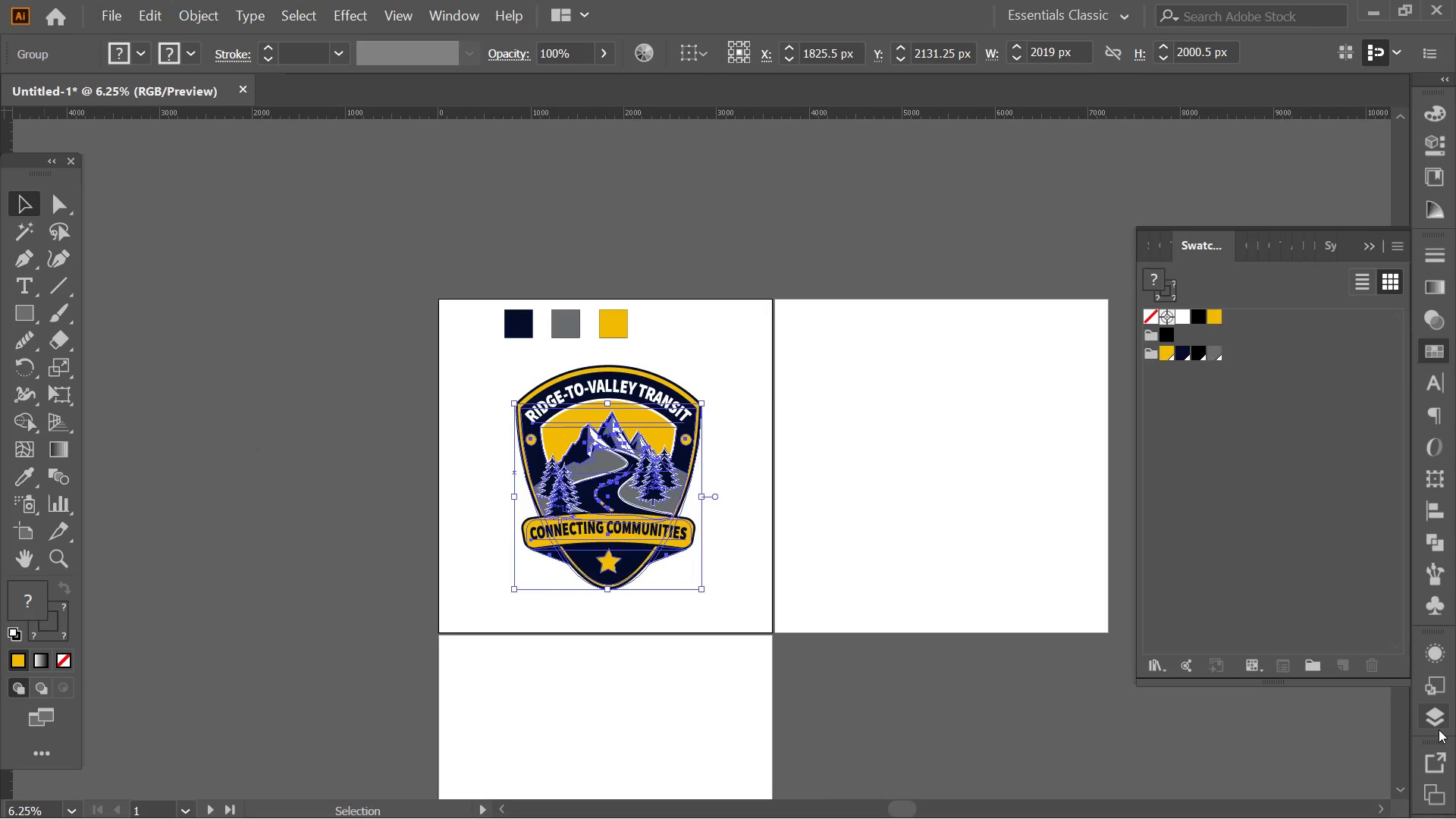 
triple_click([1439, 730])
 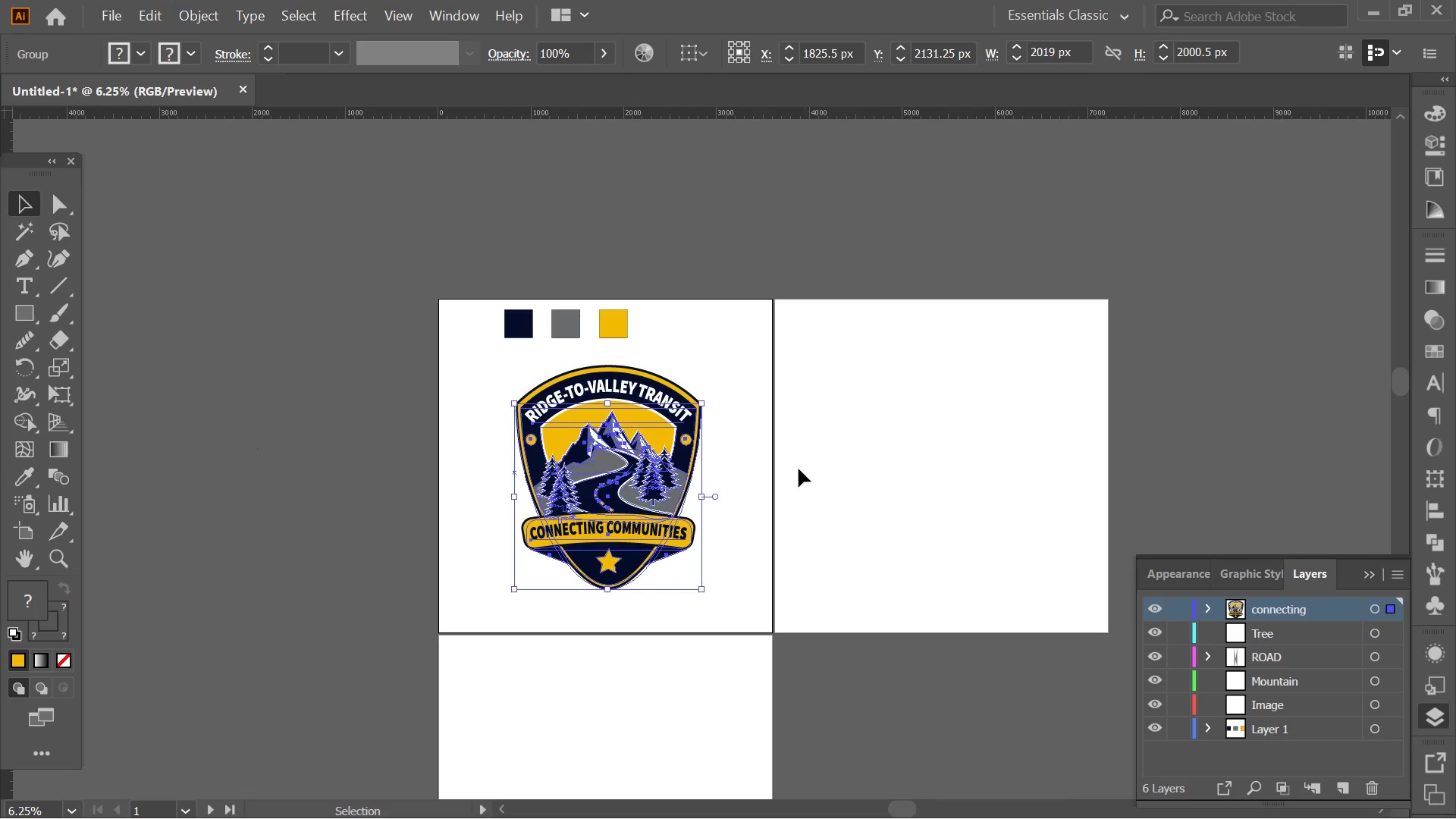 
hold_key(key=AltLeft, duration=1.94)
left_click_drag(start_coordinate=[594, 429], to_coordinate=[915, 439])
 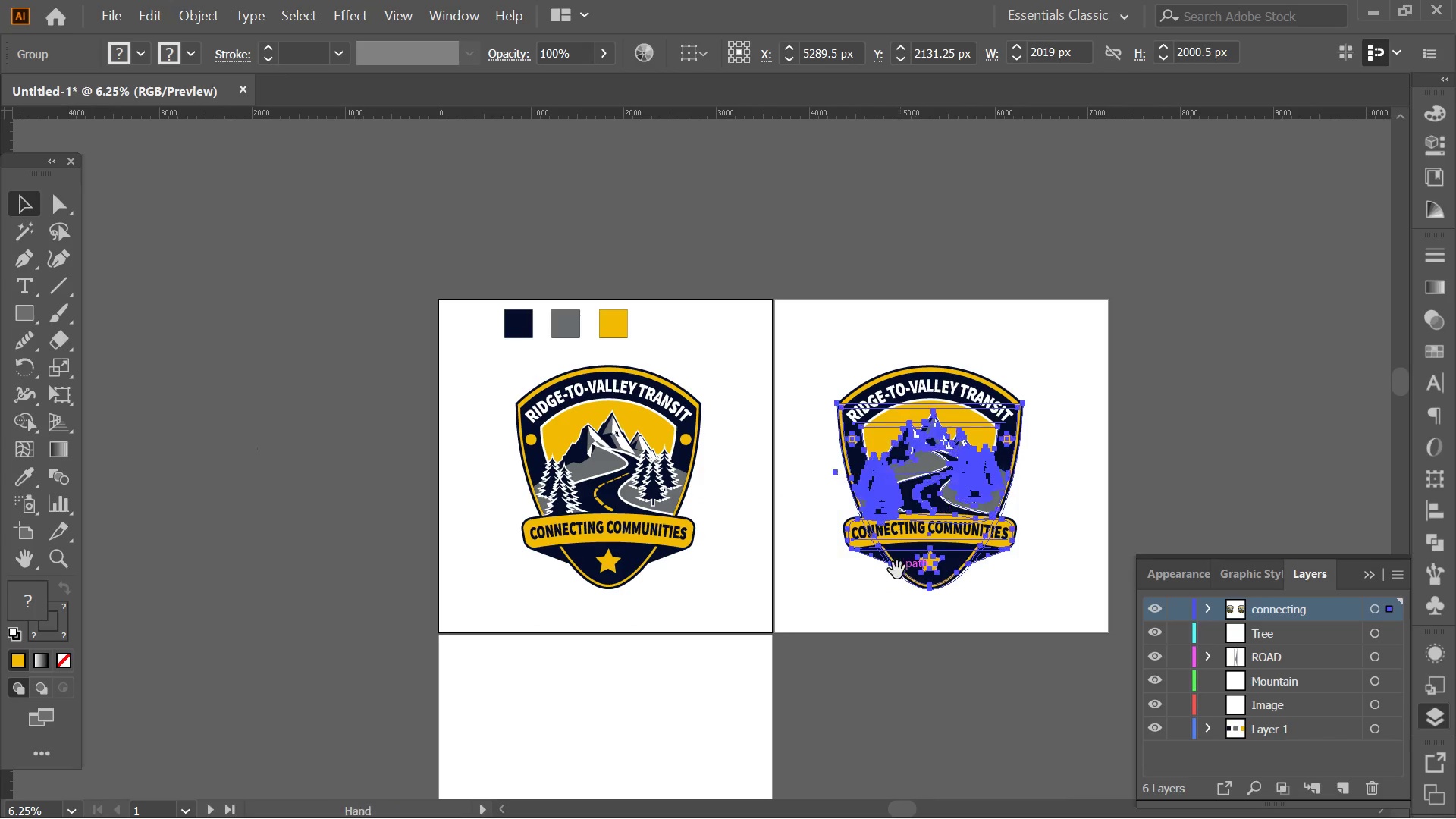 
hold_key(key=ShiftLeft, duration=1.76)
 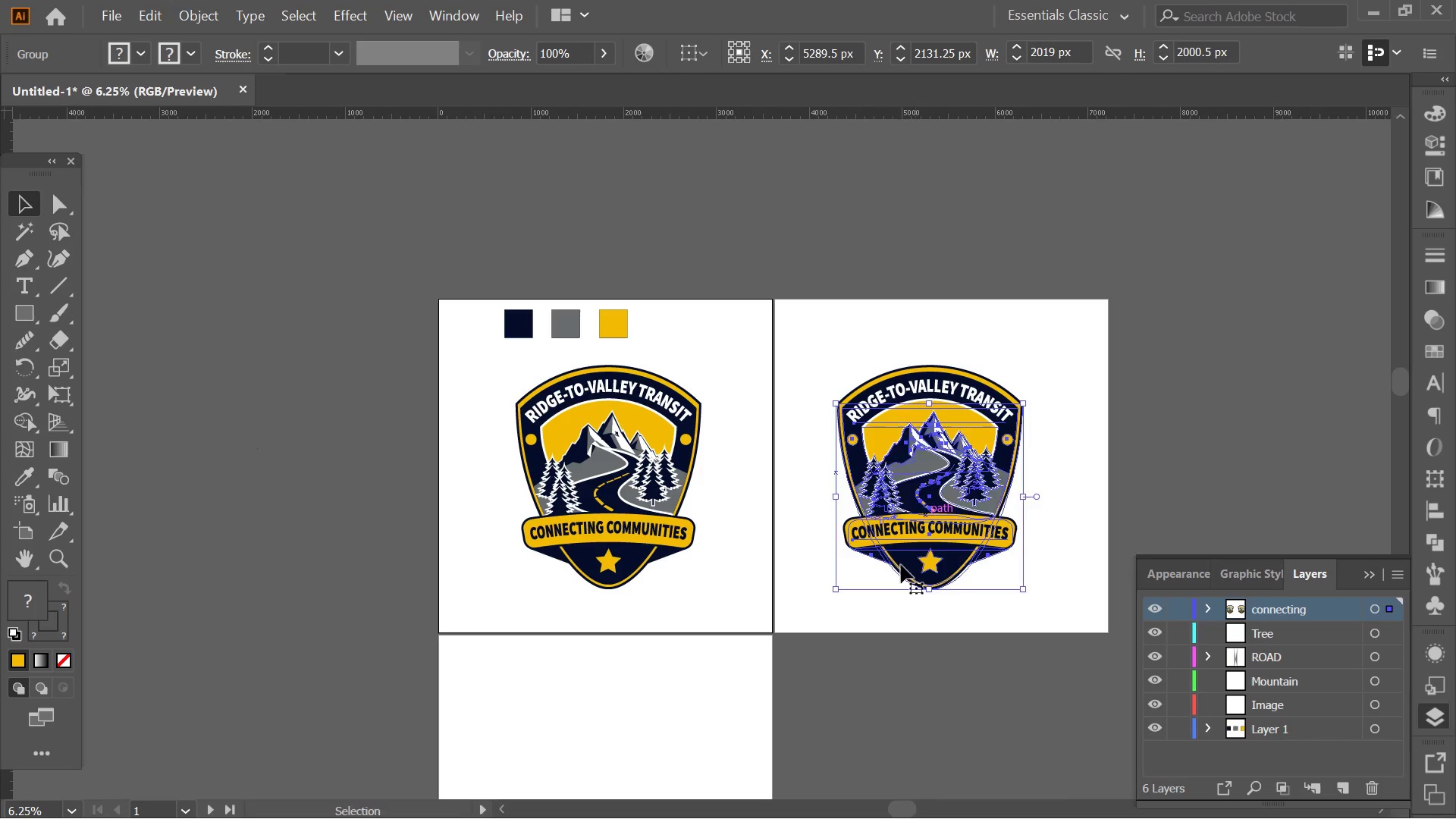 
hold_key(key=Space, duration=0.41)
 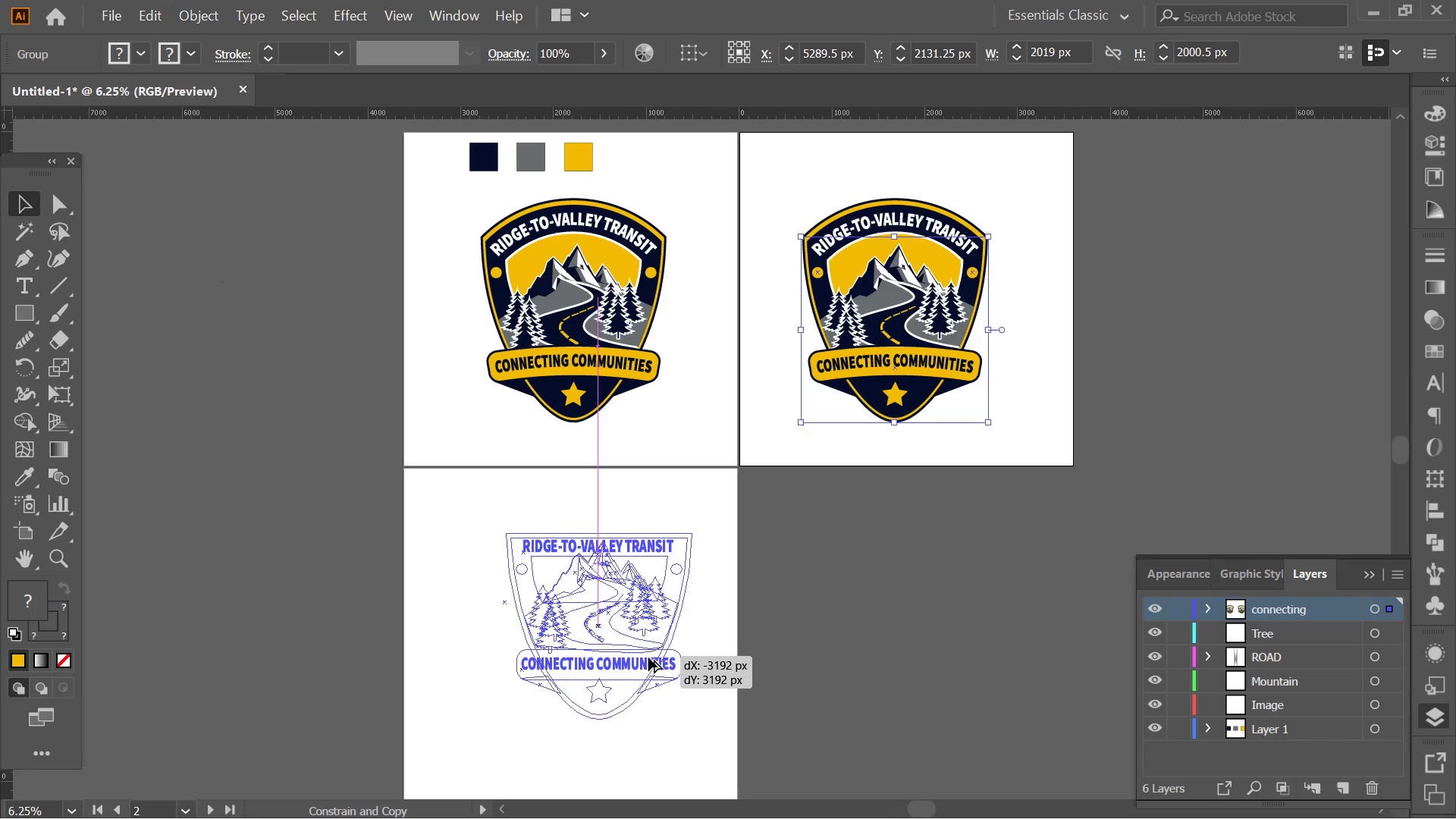 
left_click_drag(start_coordinate=[880, 527], to_coordinate=[847, 361])
 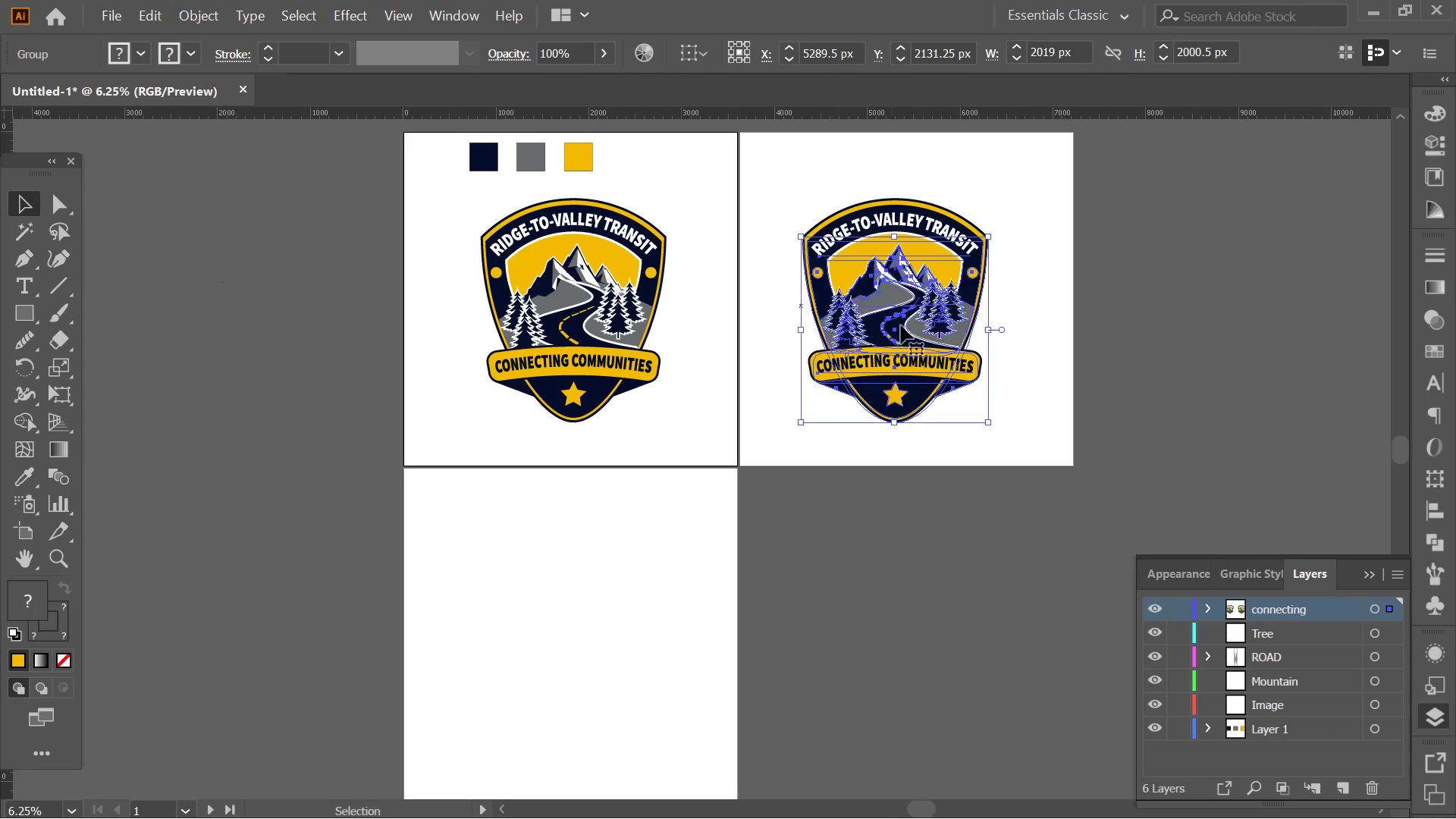 
hold_key(key=AltLeft, duration=1.42)
left_click_drag(start_coordinate=[906, 320], to_coordinate=[608, 669])
 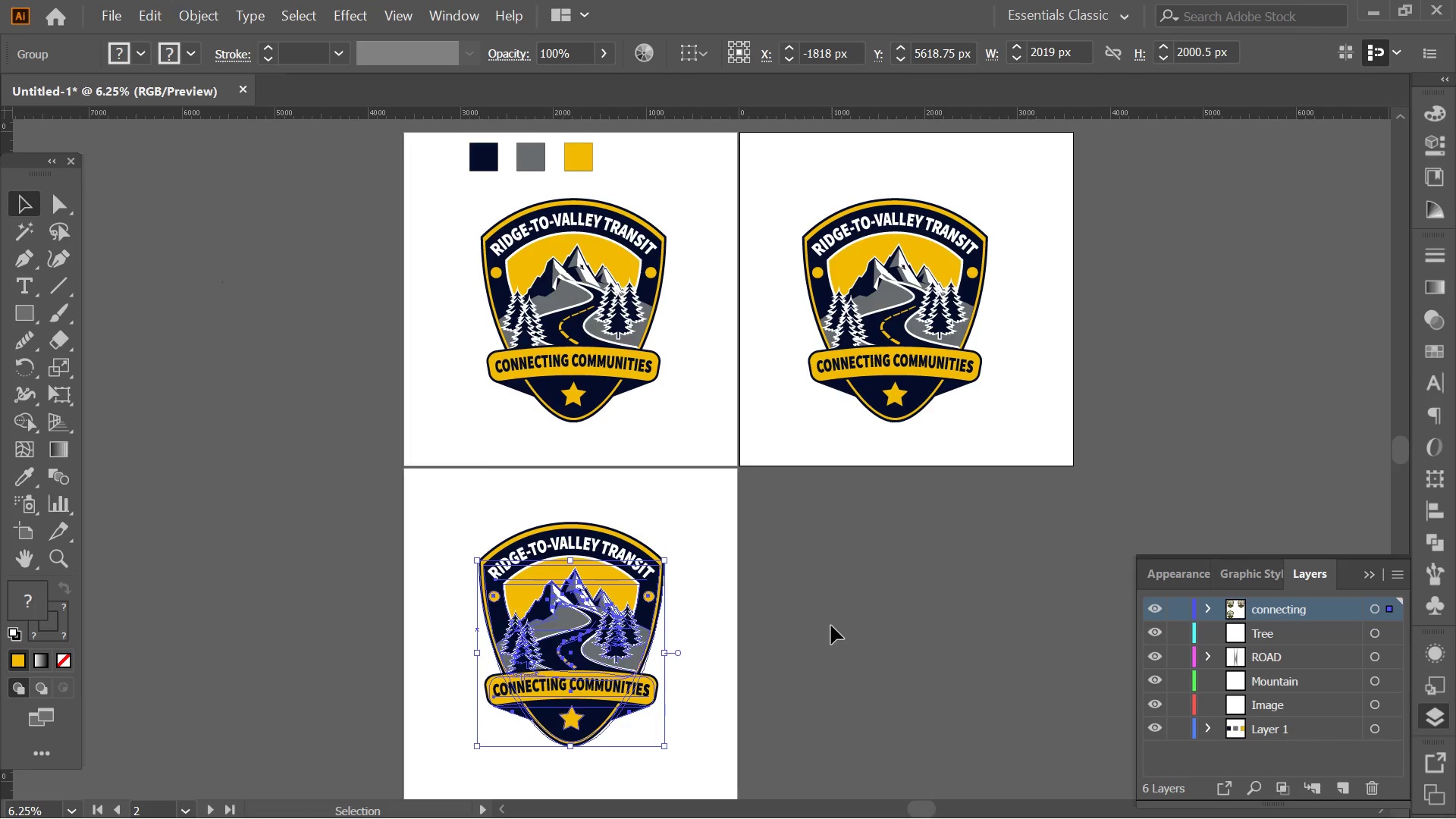 
hold_key(key=ShiftLeft, duration=1.31)
 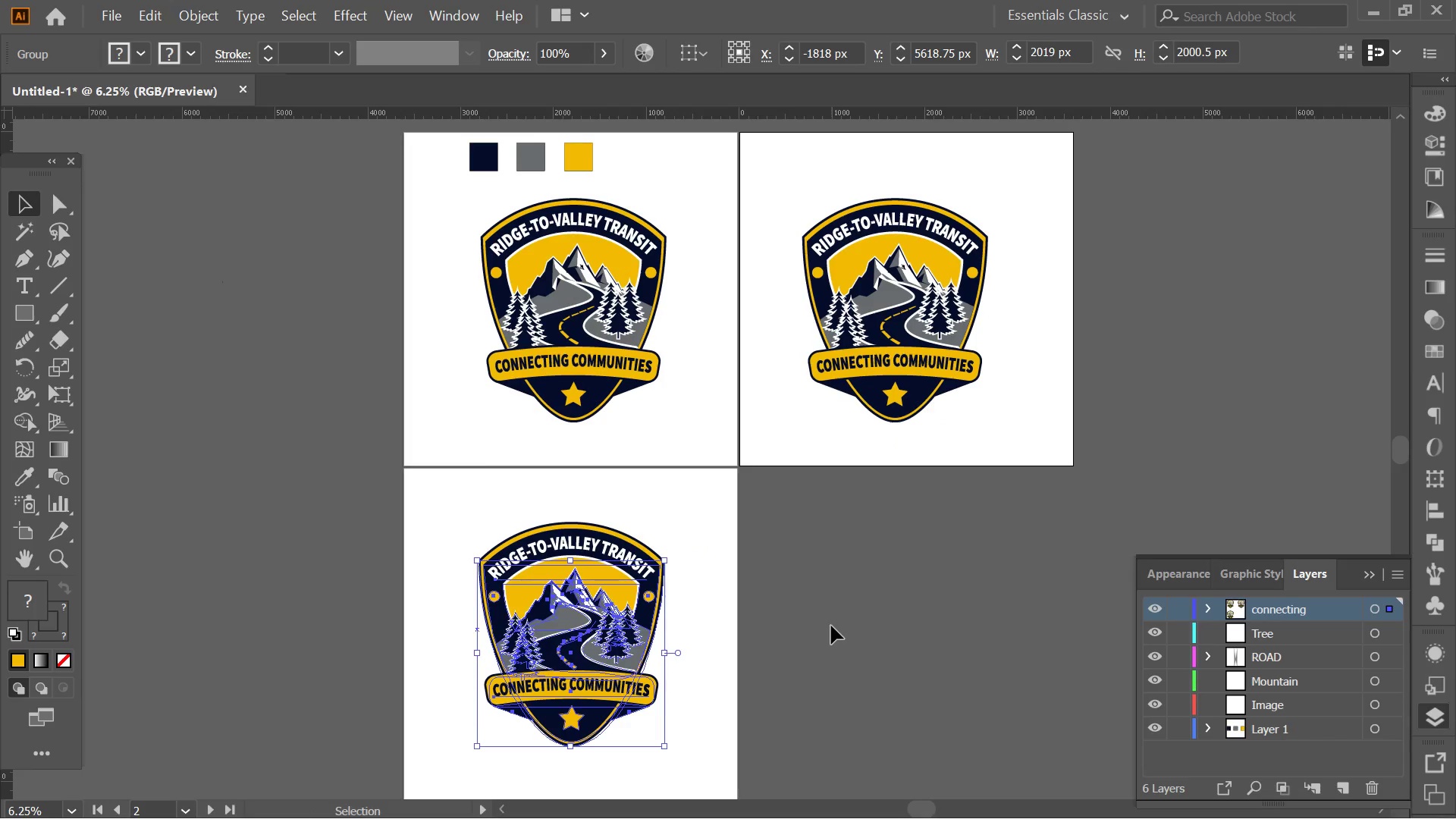 
left_click([831, 626])
 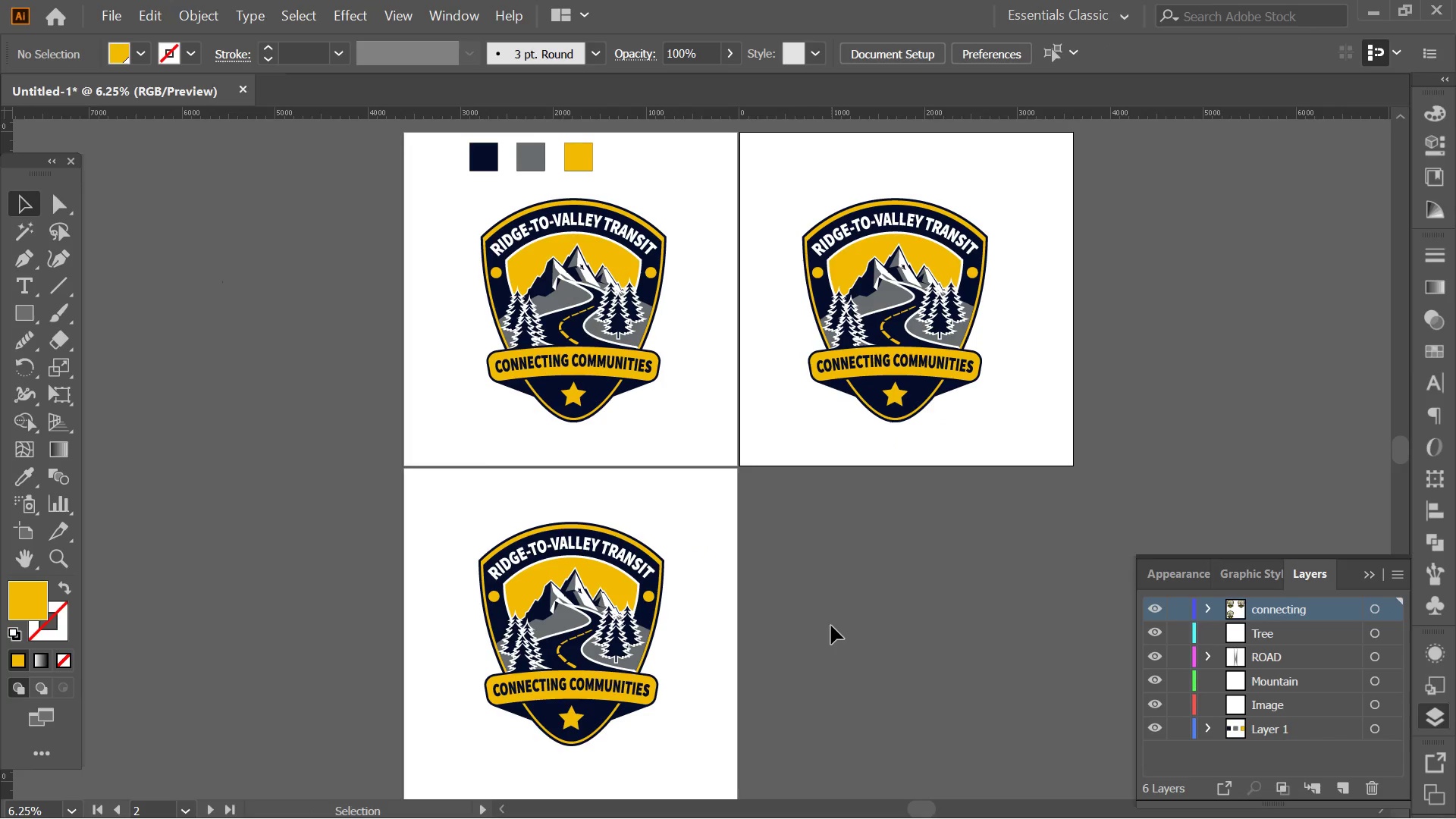 
wait(9.56)
 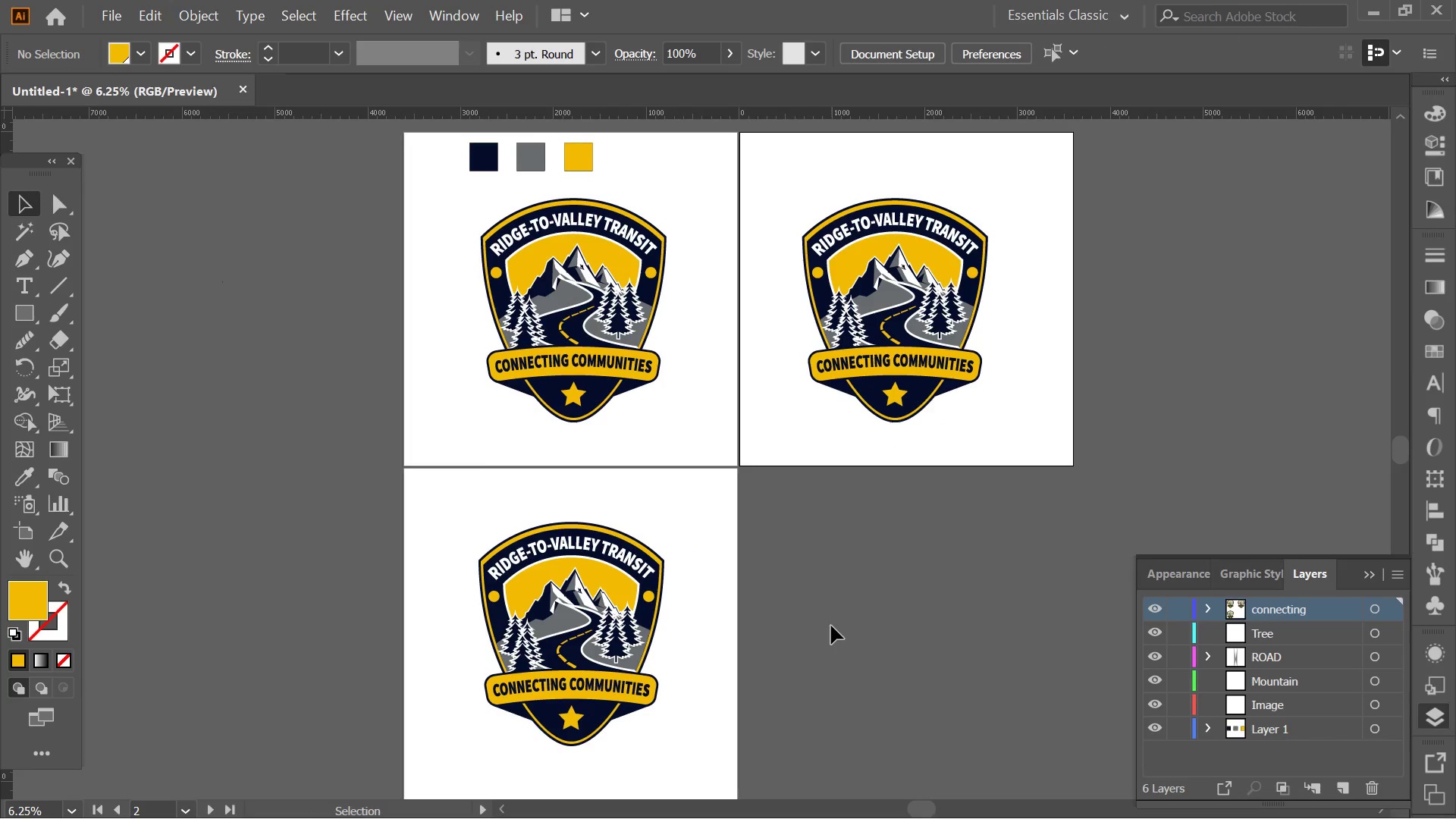 
key(Alt+Tab)